 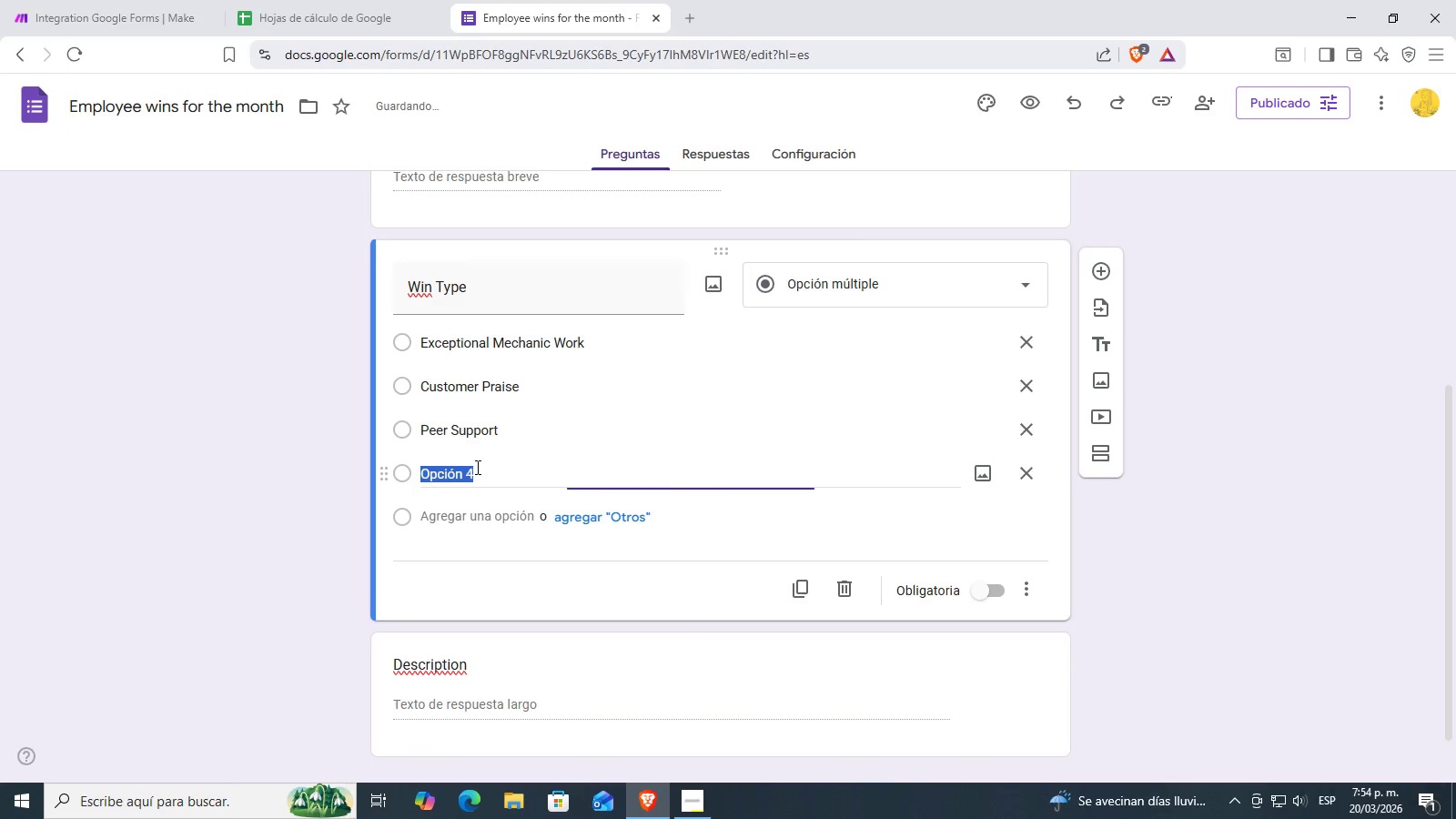 
key(Control+ControlLeft)
 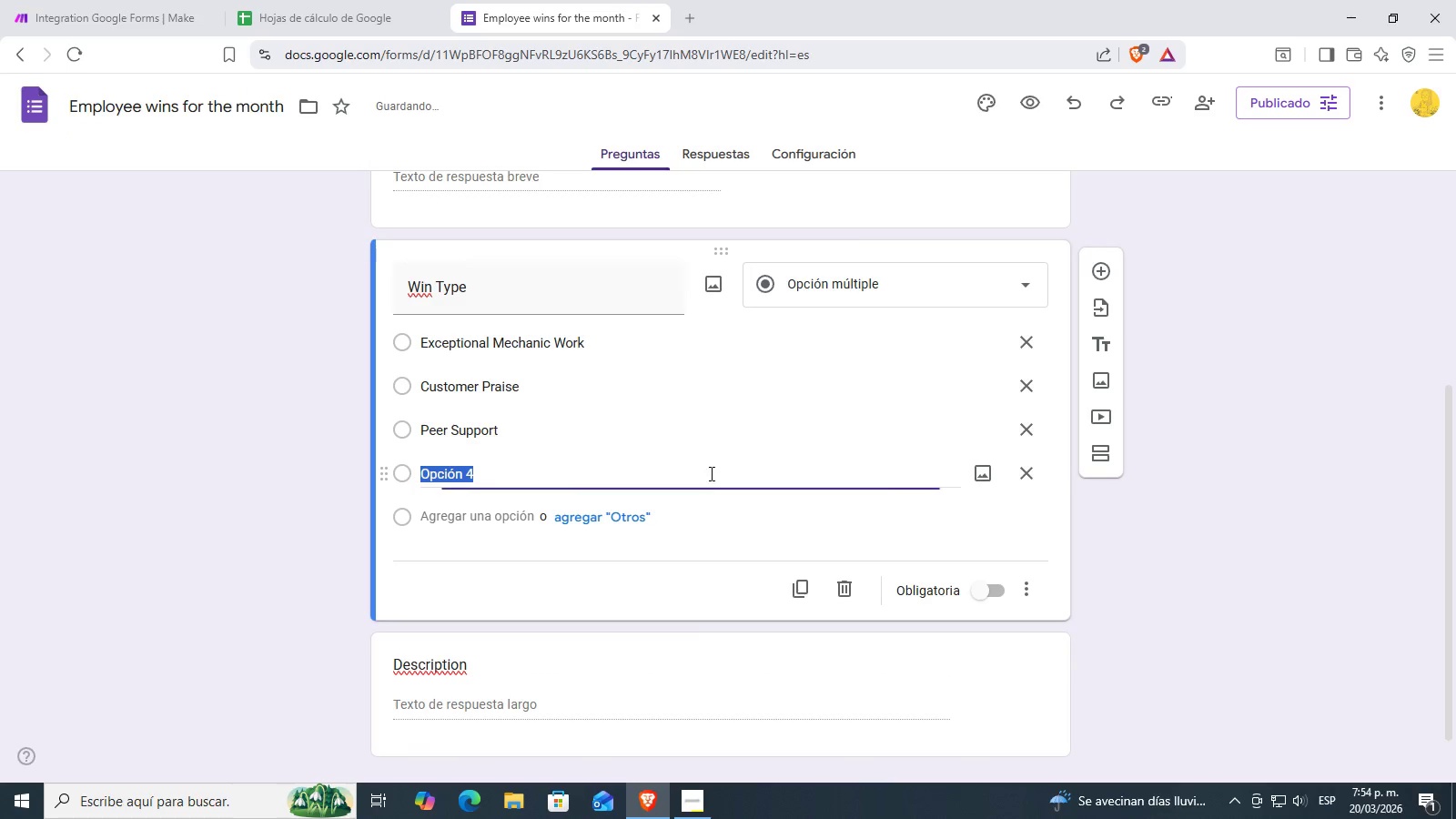 
key(Control+V)
 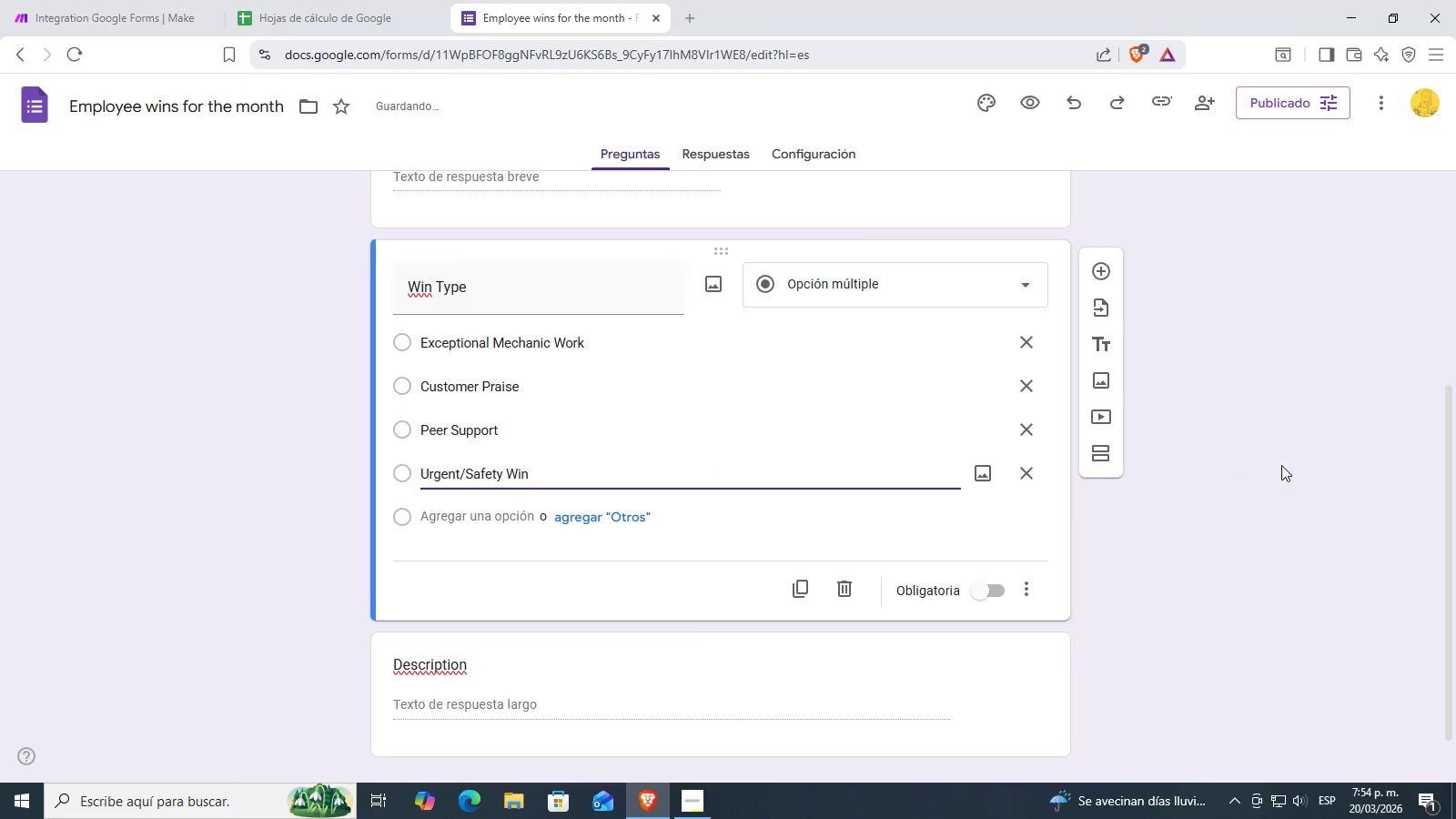 
left_click([1281, 465])
 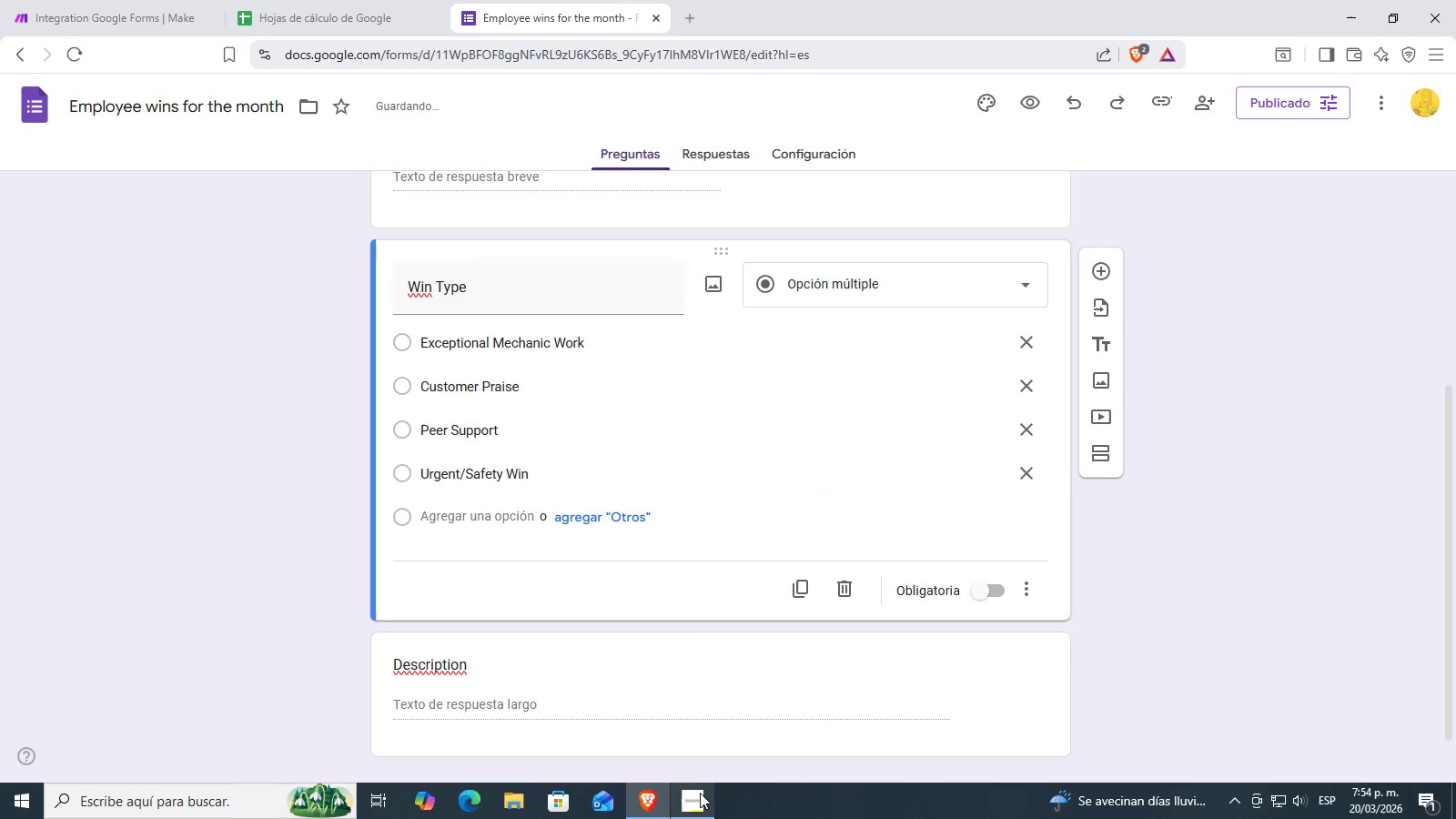 
left_click([700, 794])